 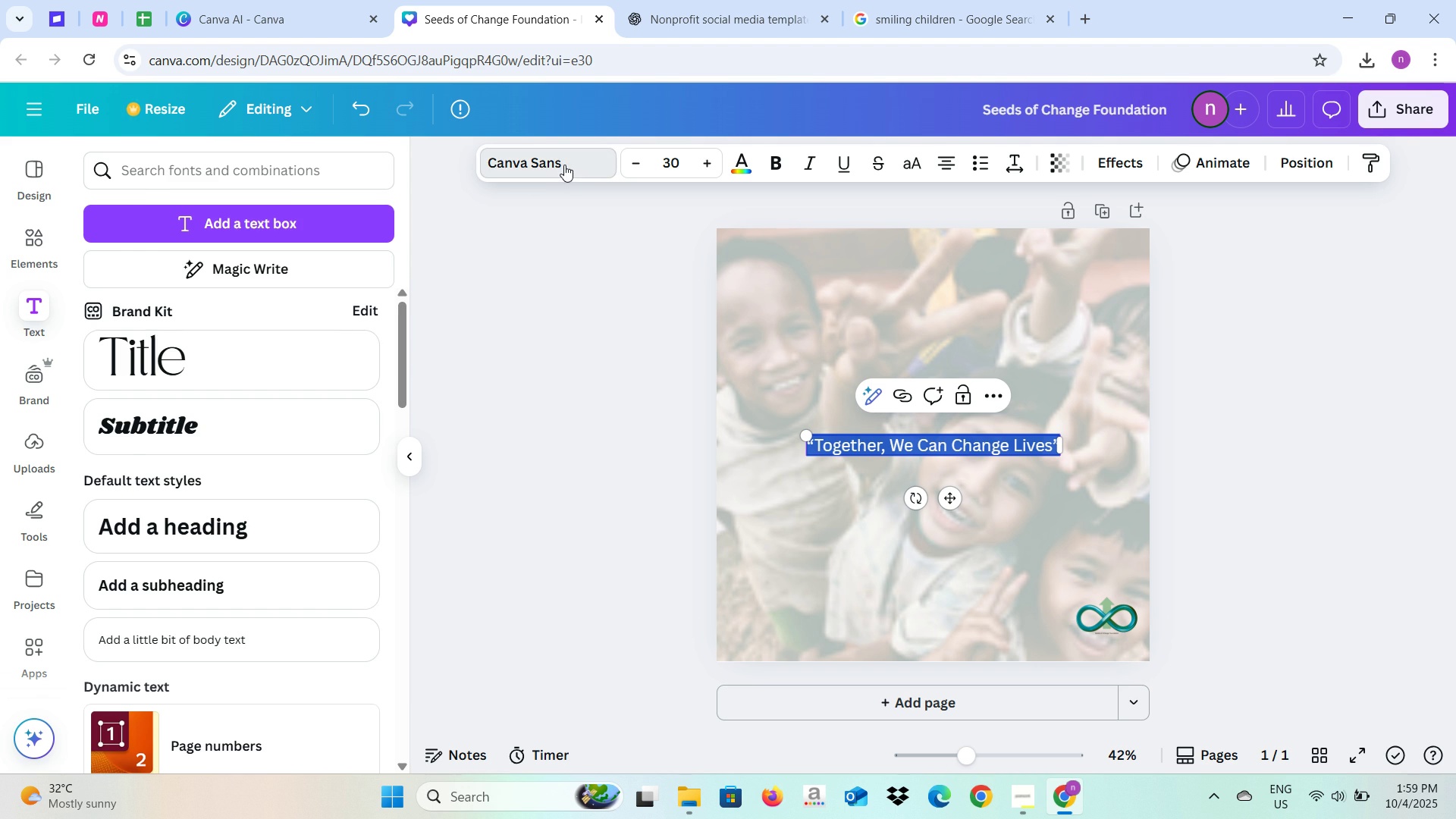 
mouse_move([326, 459])
 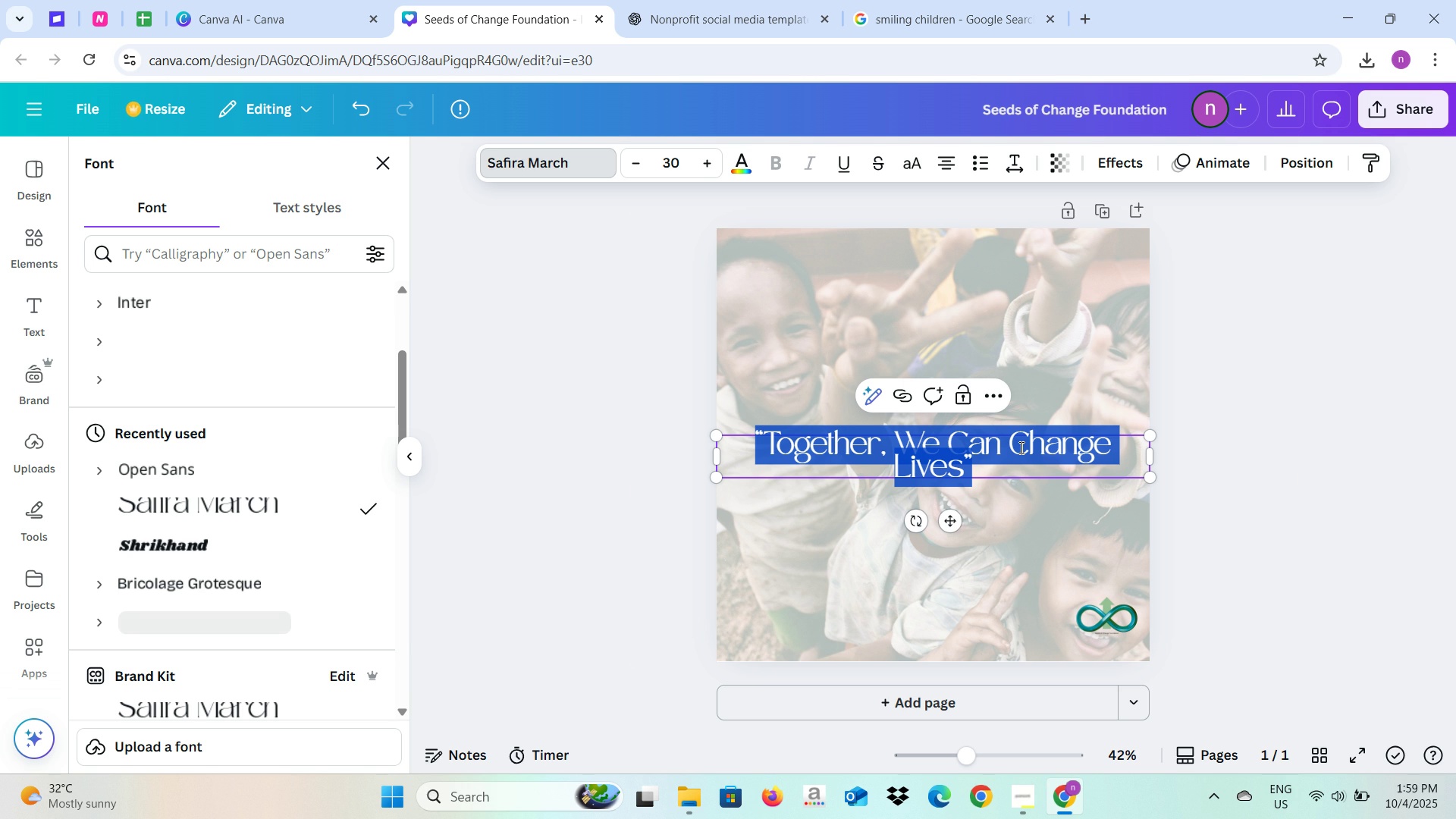 
wait(5.96)
 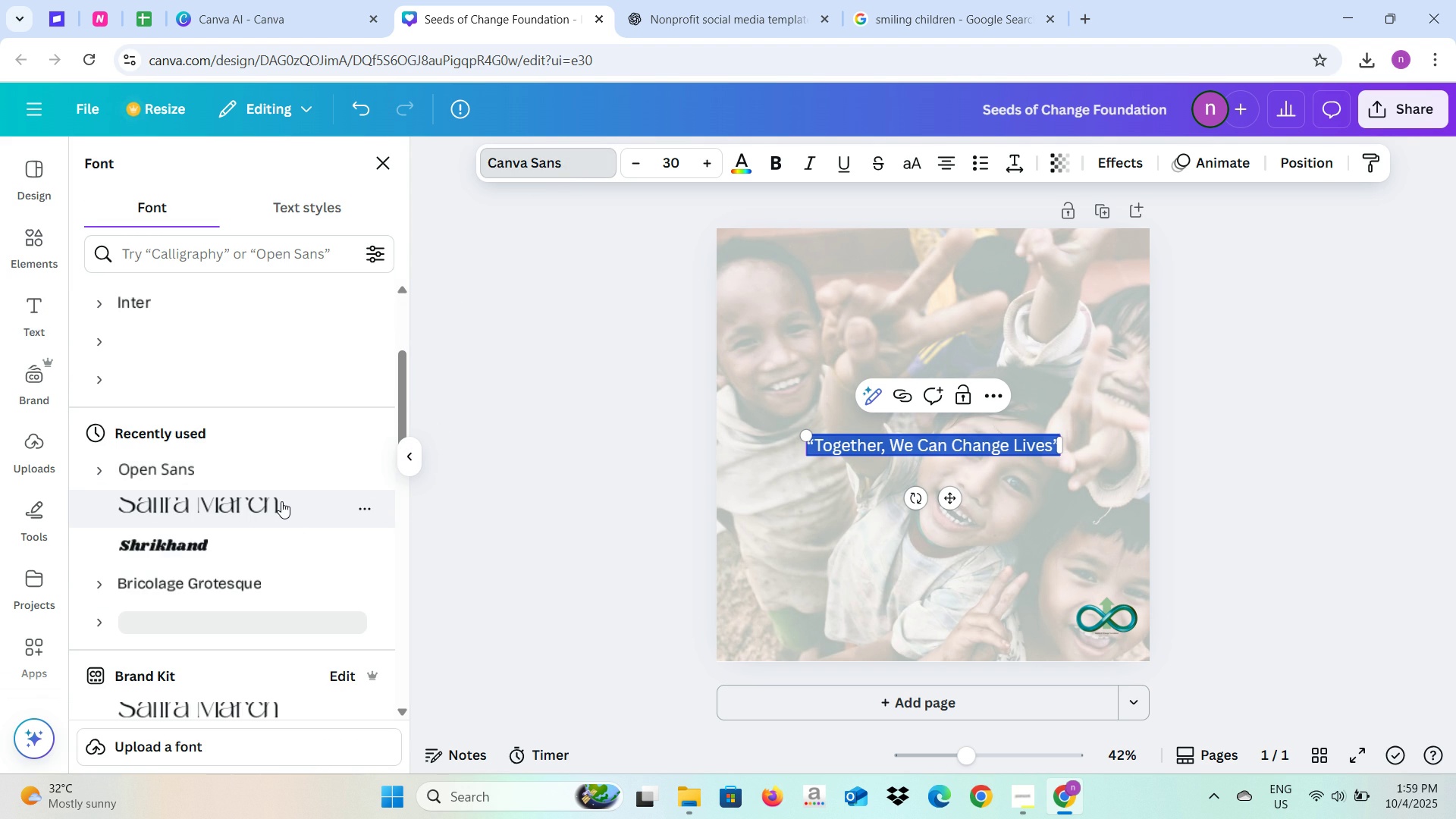 
left_click([672, 364])
 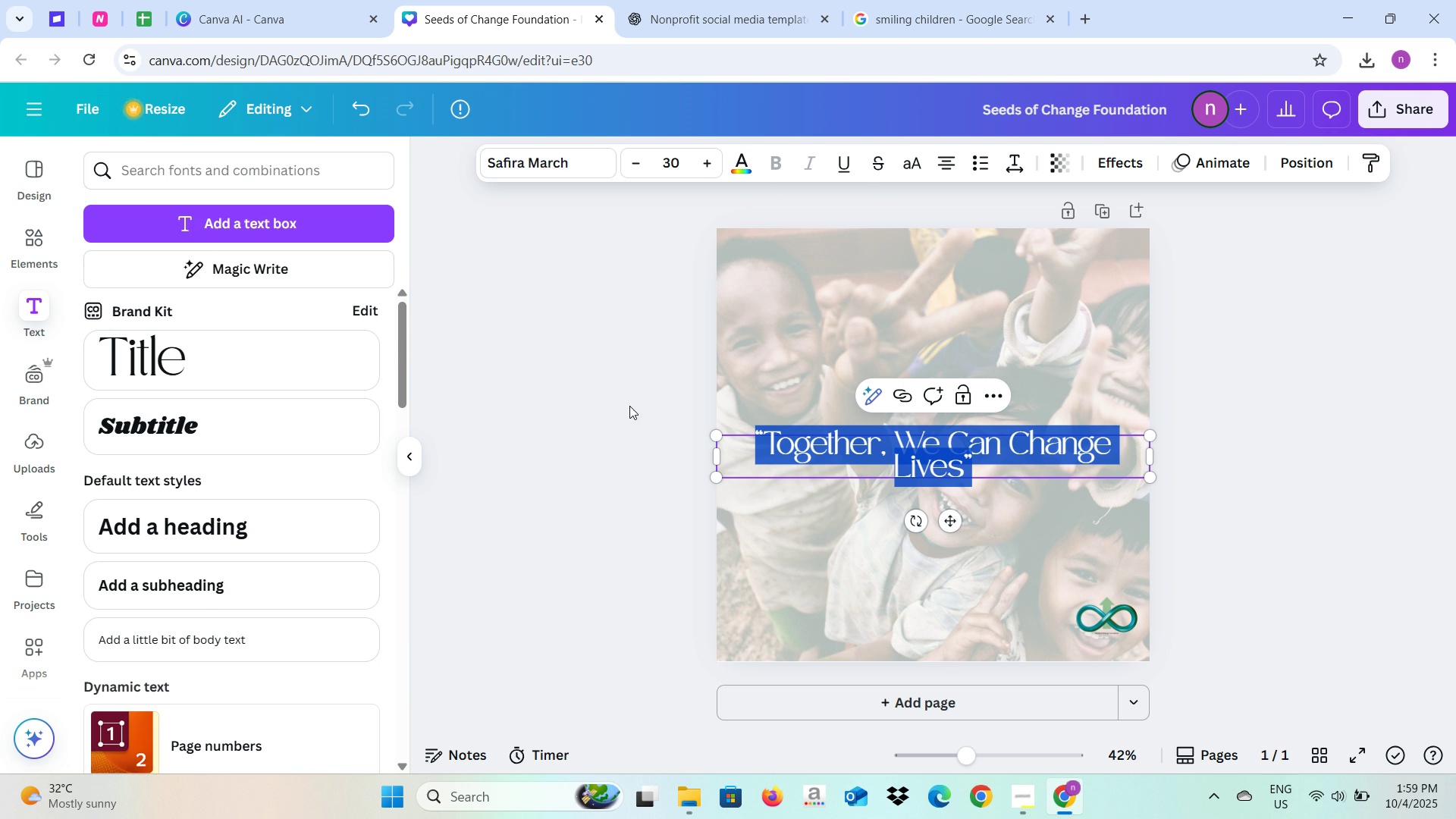 
left_click([629, 406])